 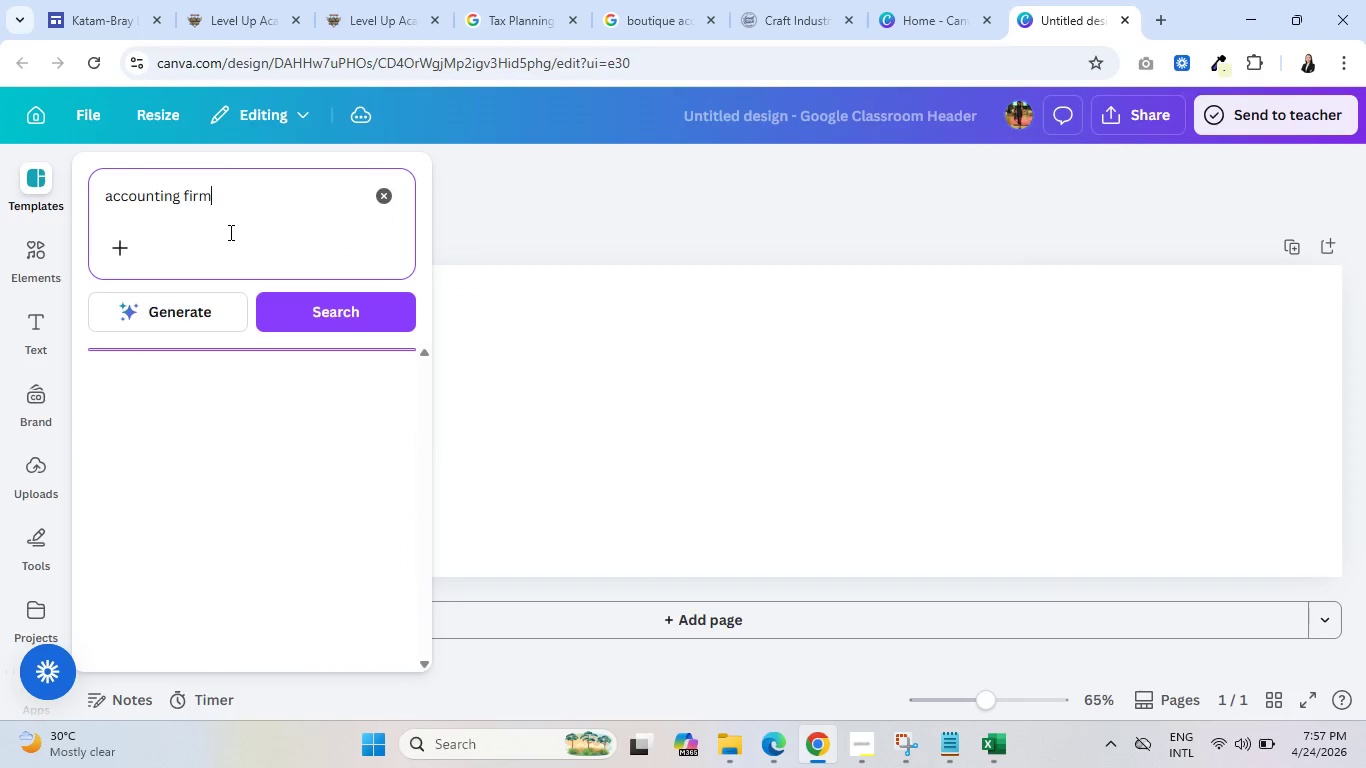 
key(Enter)
 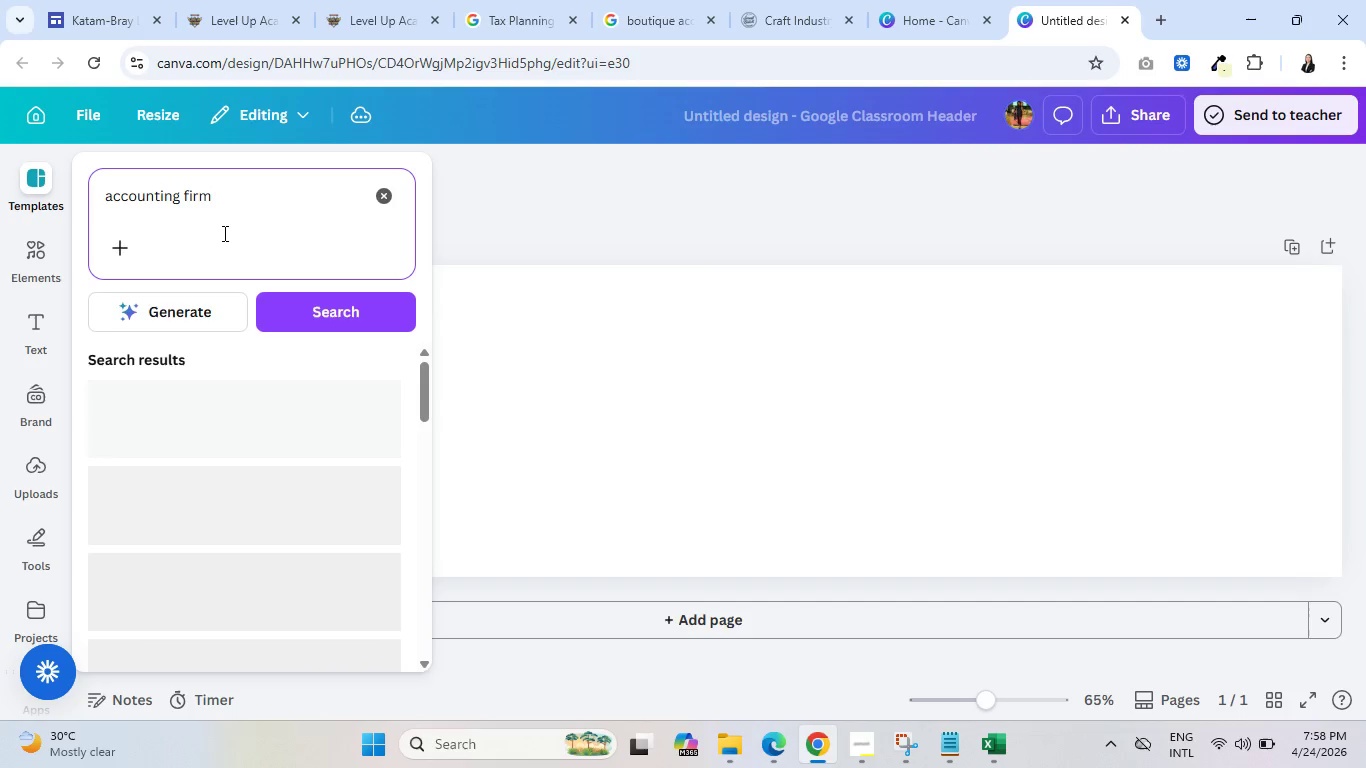 
wait(21.05)
 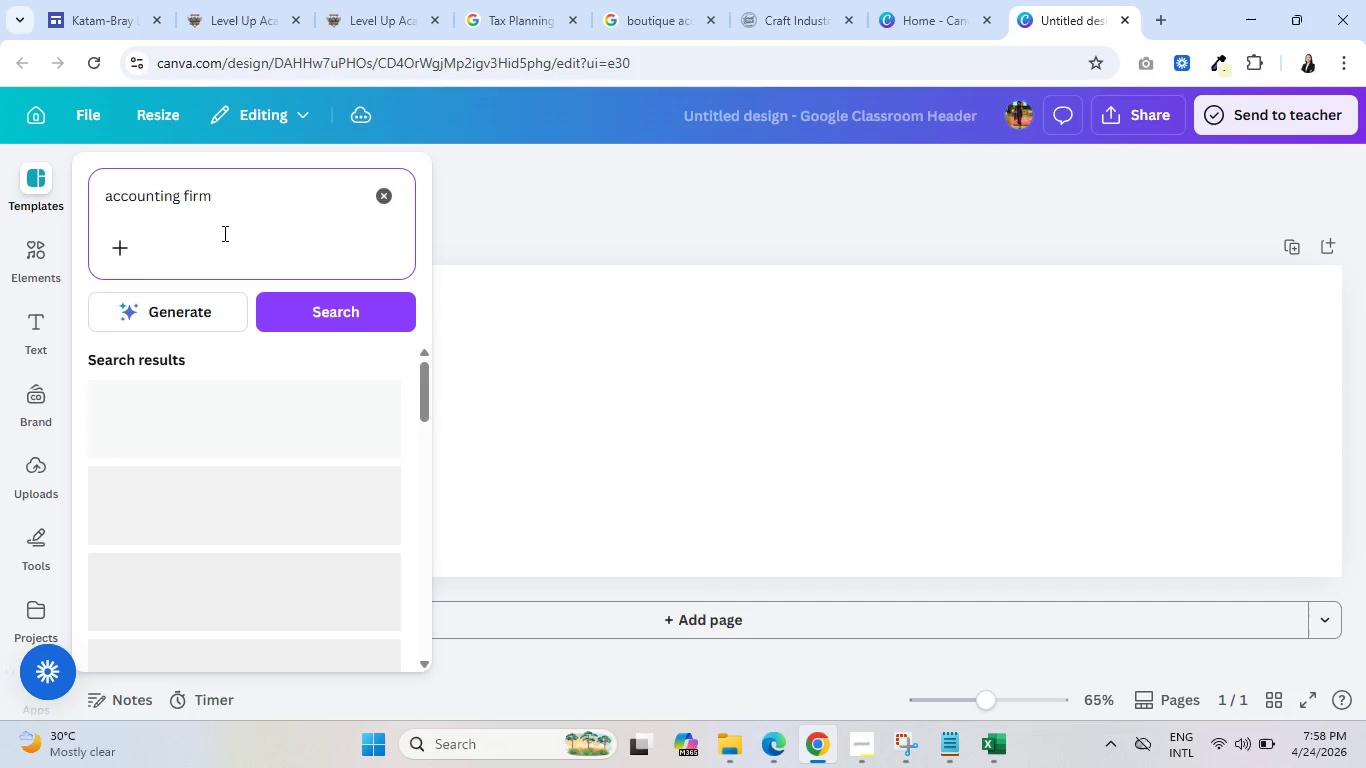 
scroll: coordinate [223, 423], scroll_direction: none, amount: 0.0
 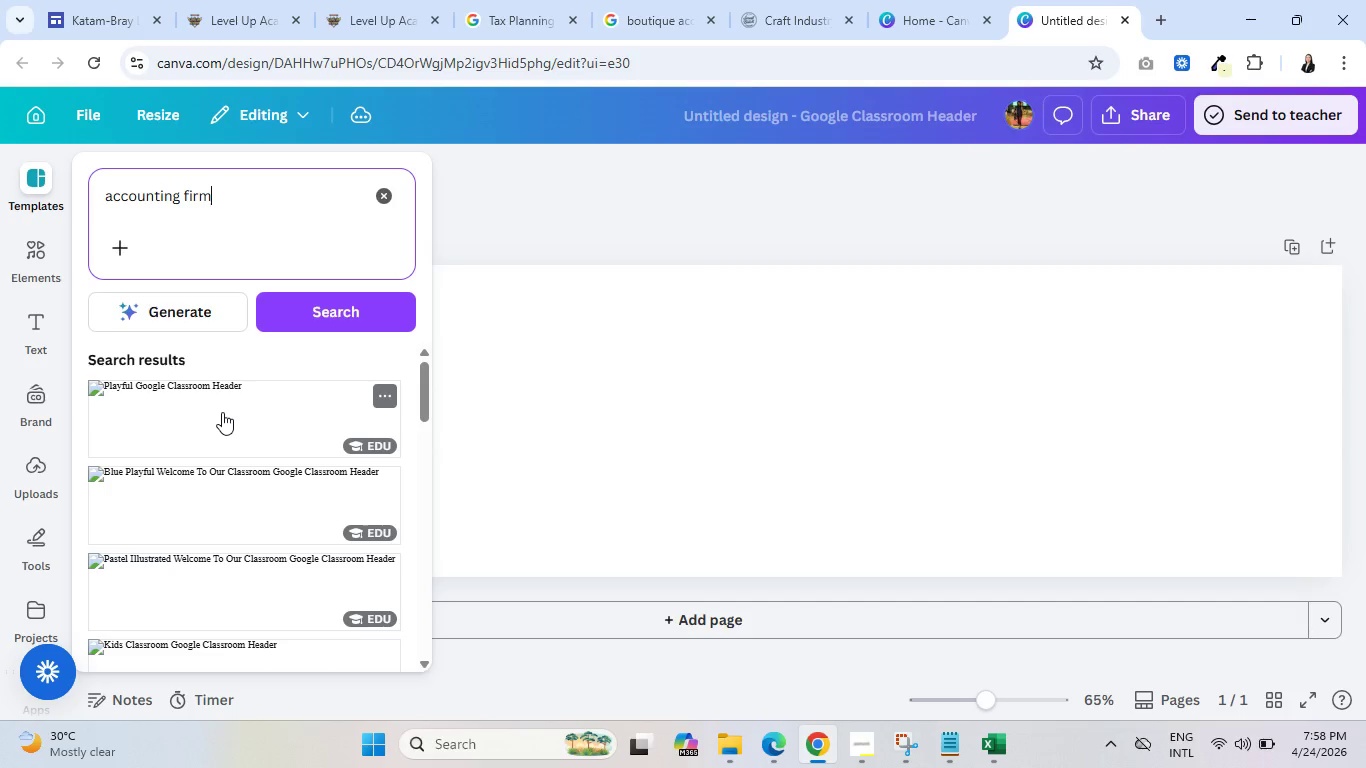 
wait(11.15)
 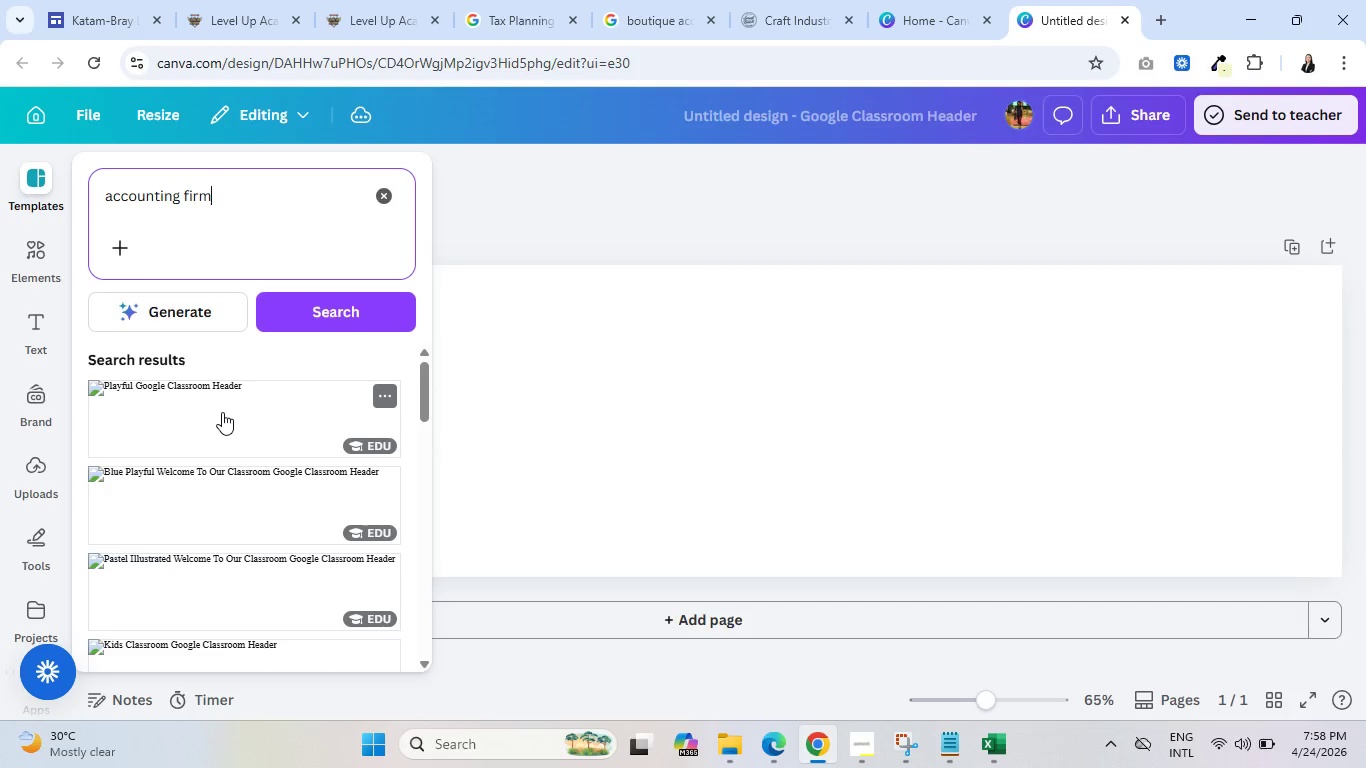 
left_click([314, 299])
 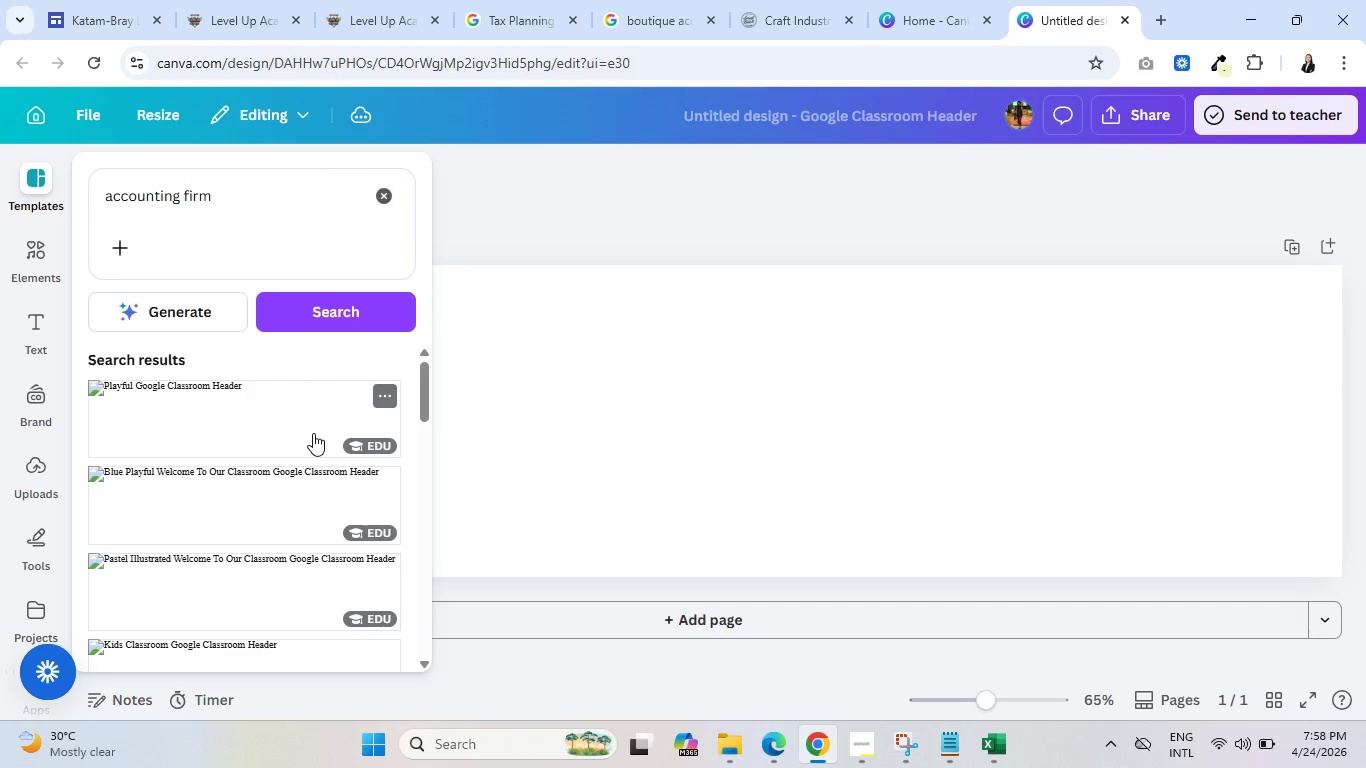 
scroll: coordinate [264, 483], scroll_direction: down, amount: 9.0
 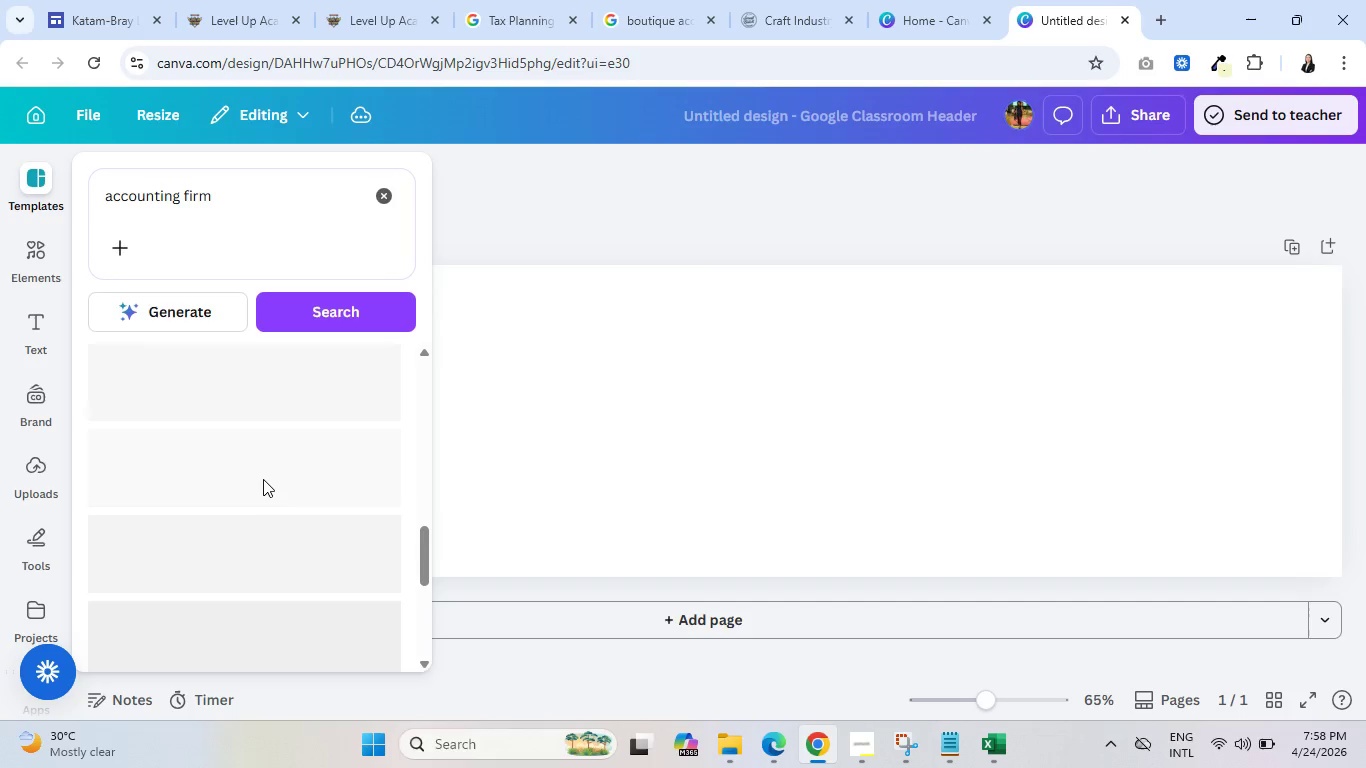 
wait(7.95)
 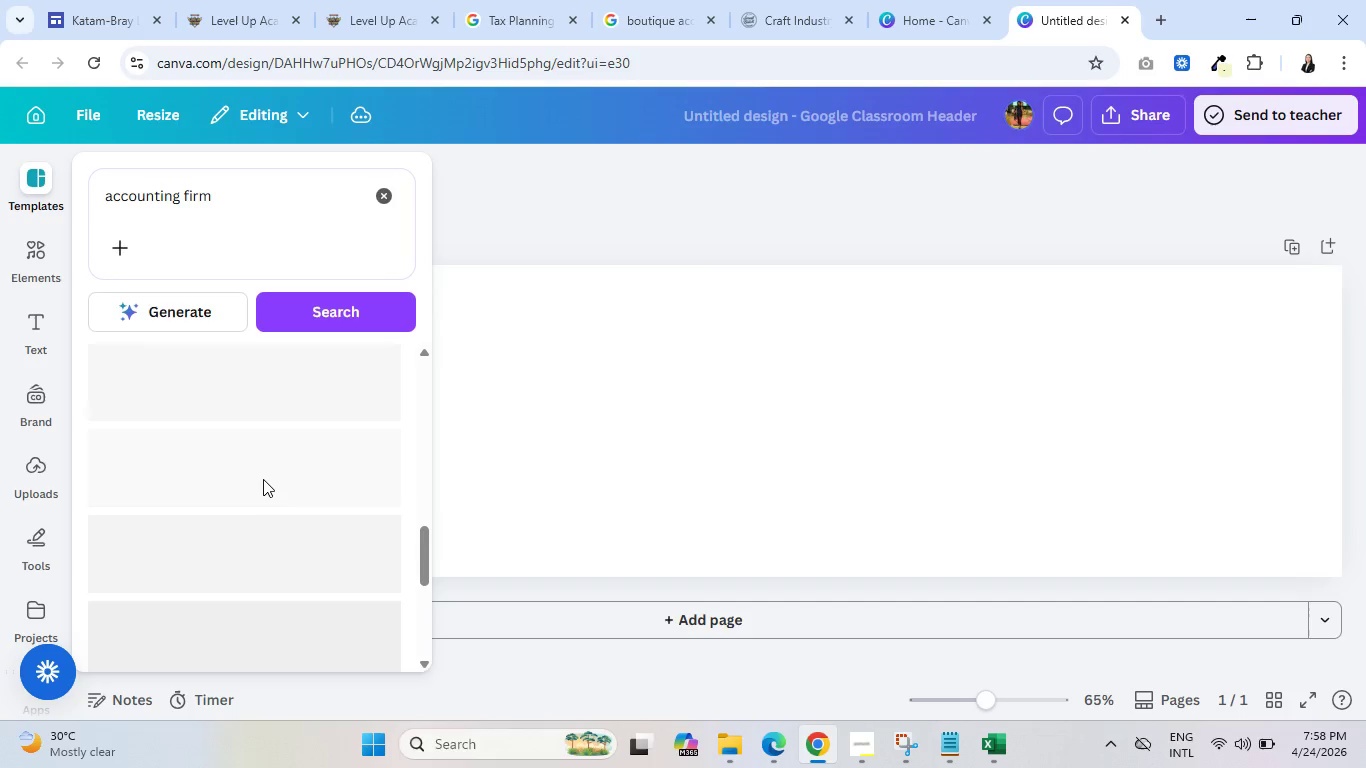 
left_click([861, 742])